 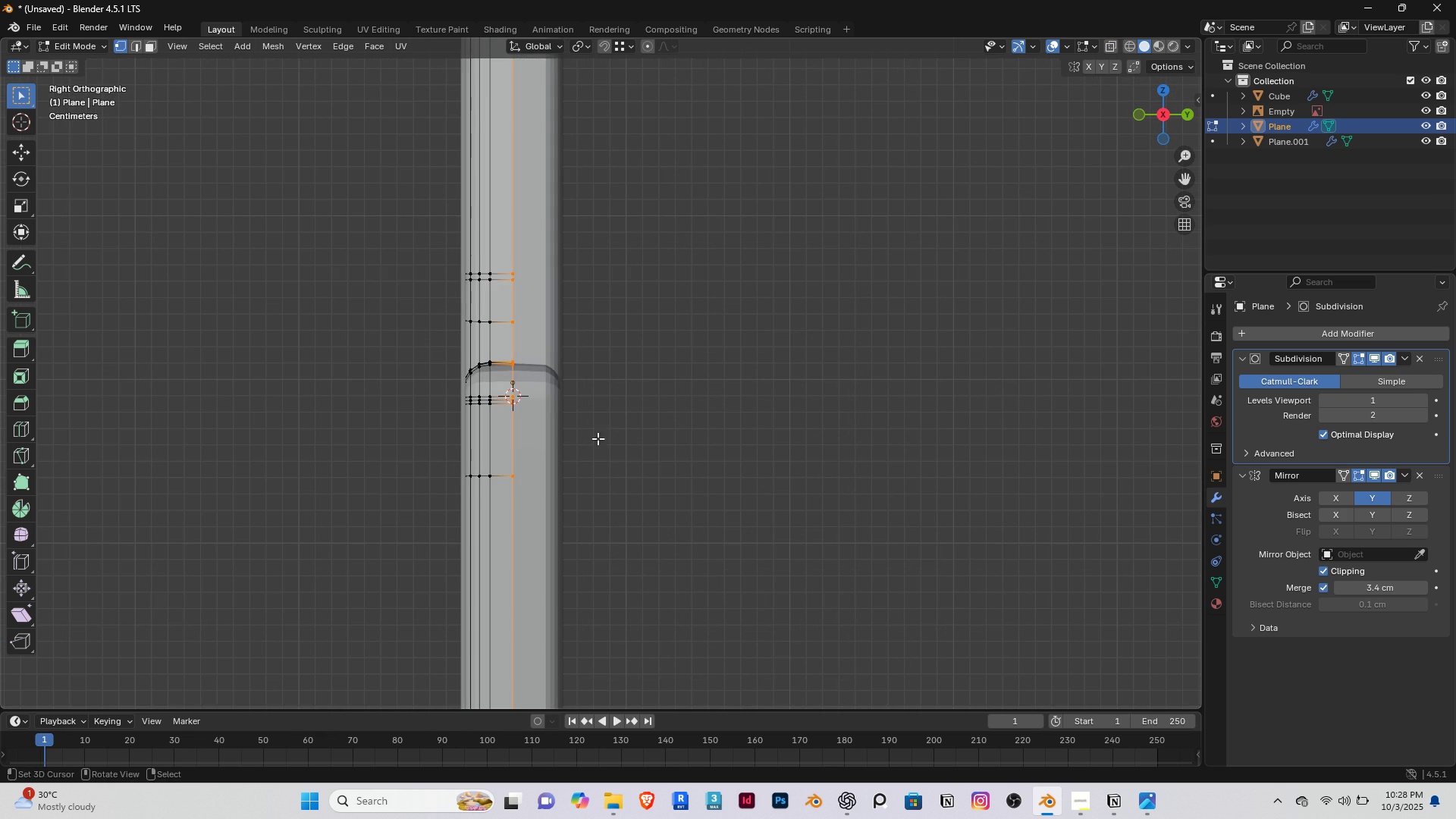 
key(G)
 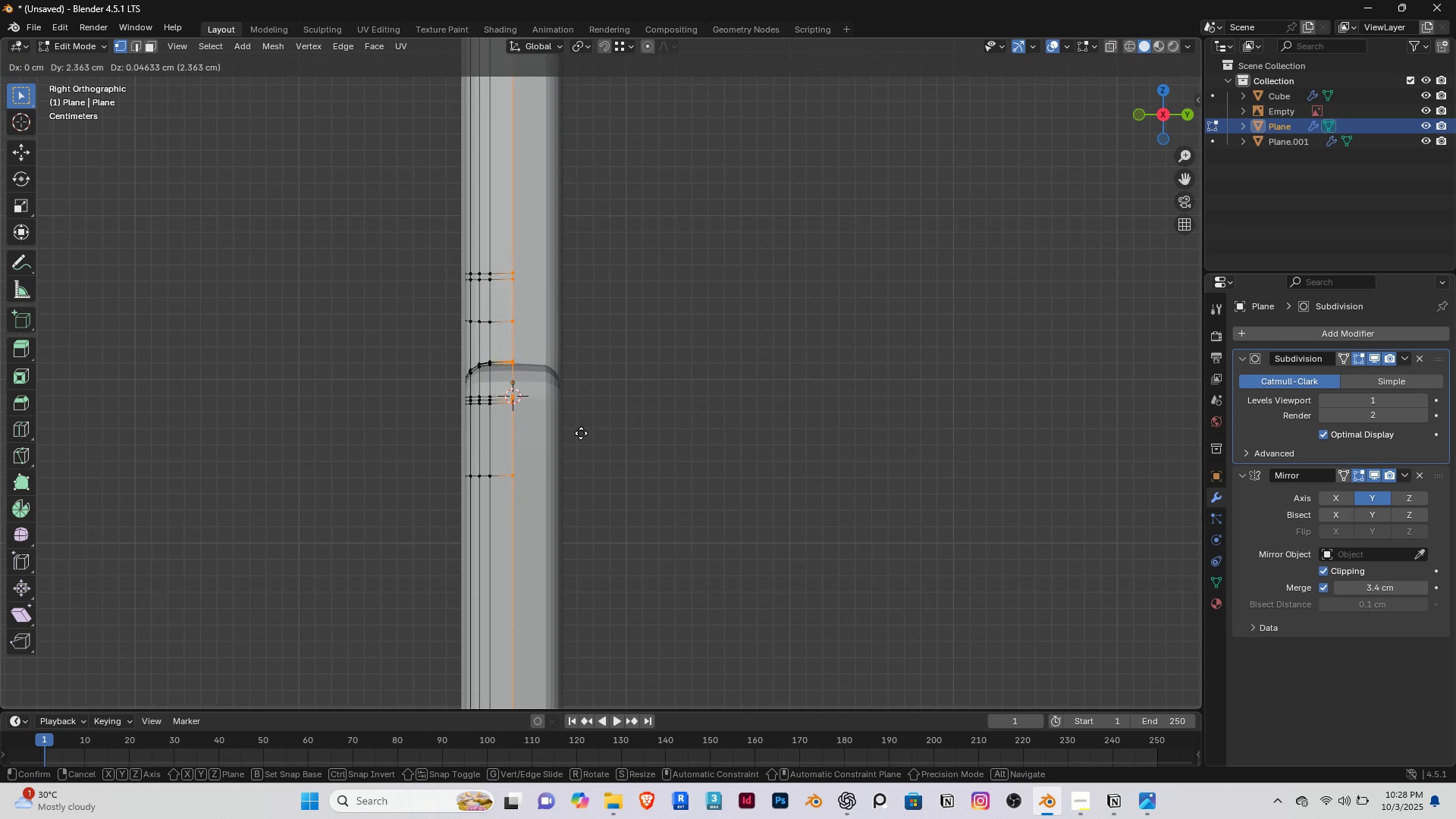 
right_click([566, 425])
 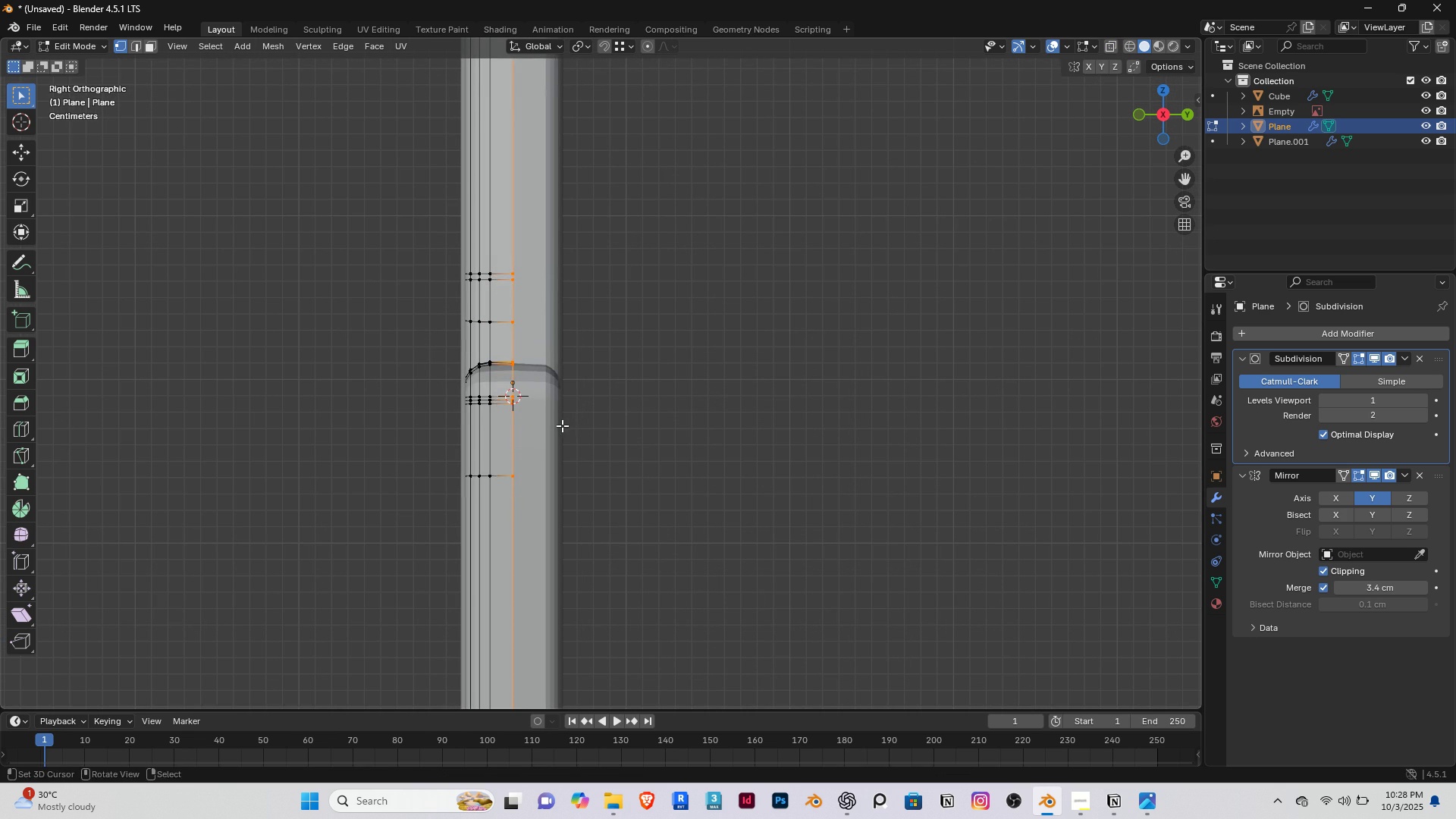 
scroll: coordinate [562, 425], scroll_direction: down, amount: 1.0
 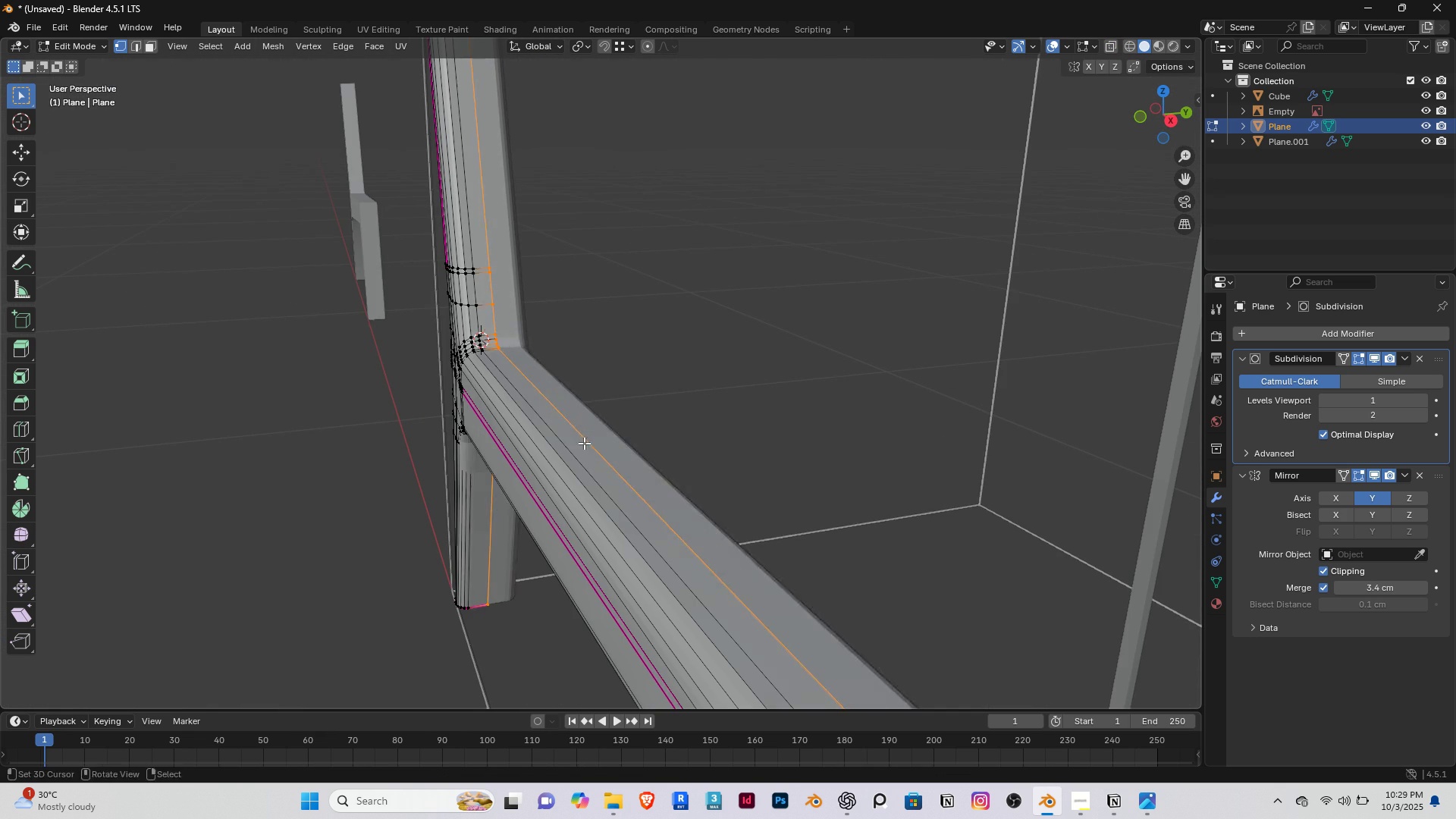 
key(G)
 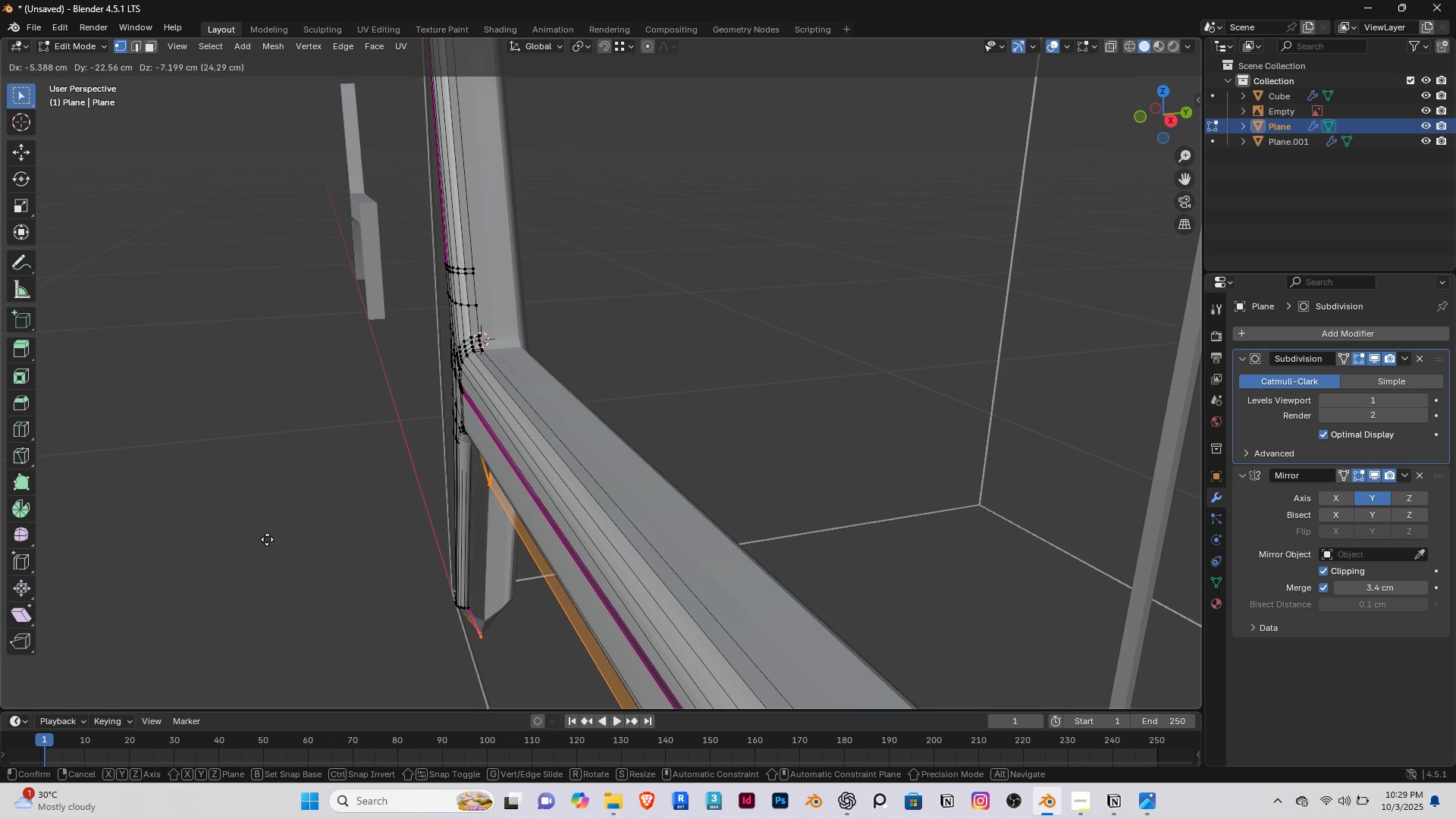 
right_click([849, 402])
 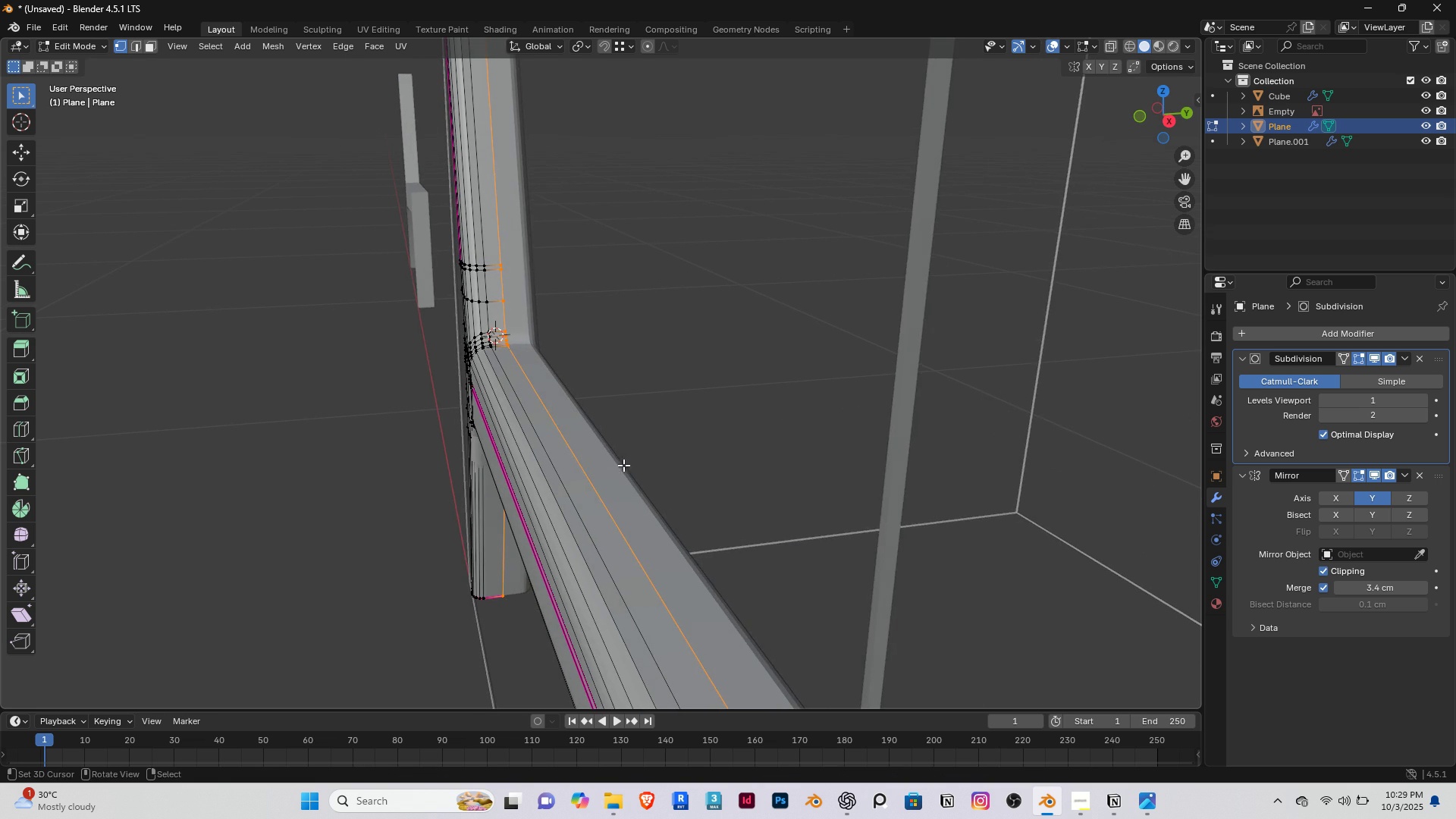 
scroll: coordinate [618, 472], scroll_direction: up, amount: 2.0
 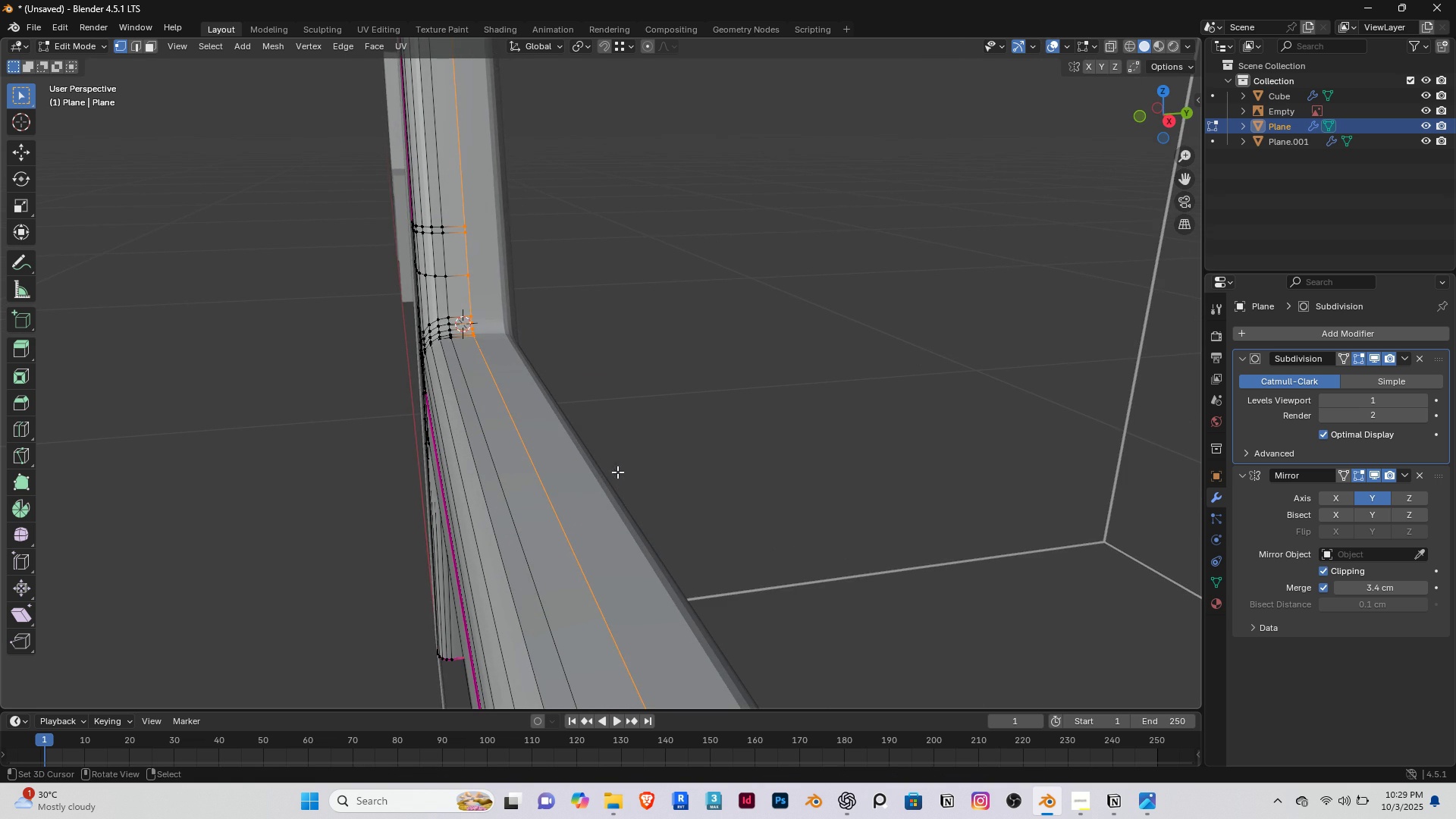 
type(gy)
 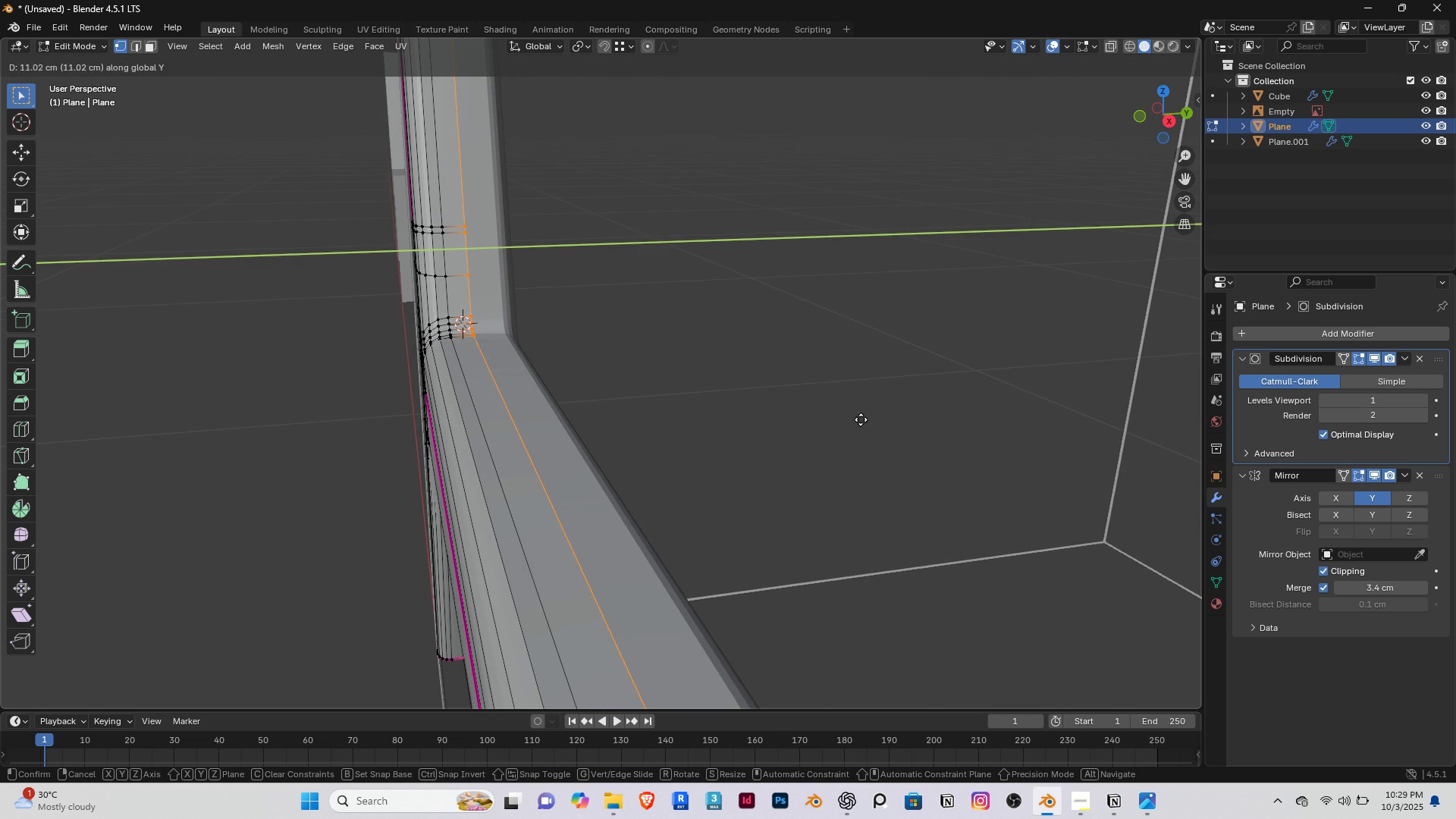 
right_click([811, 430])
 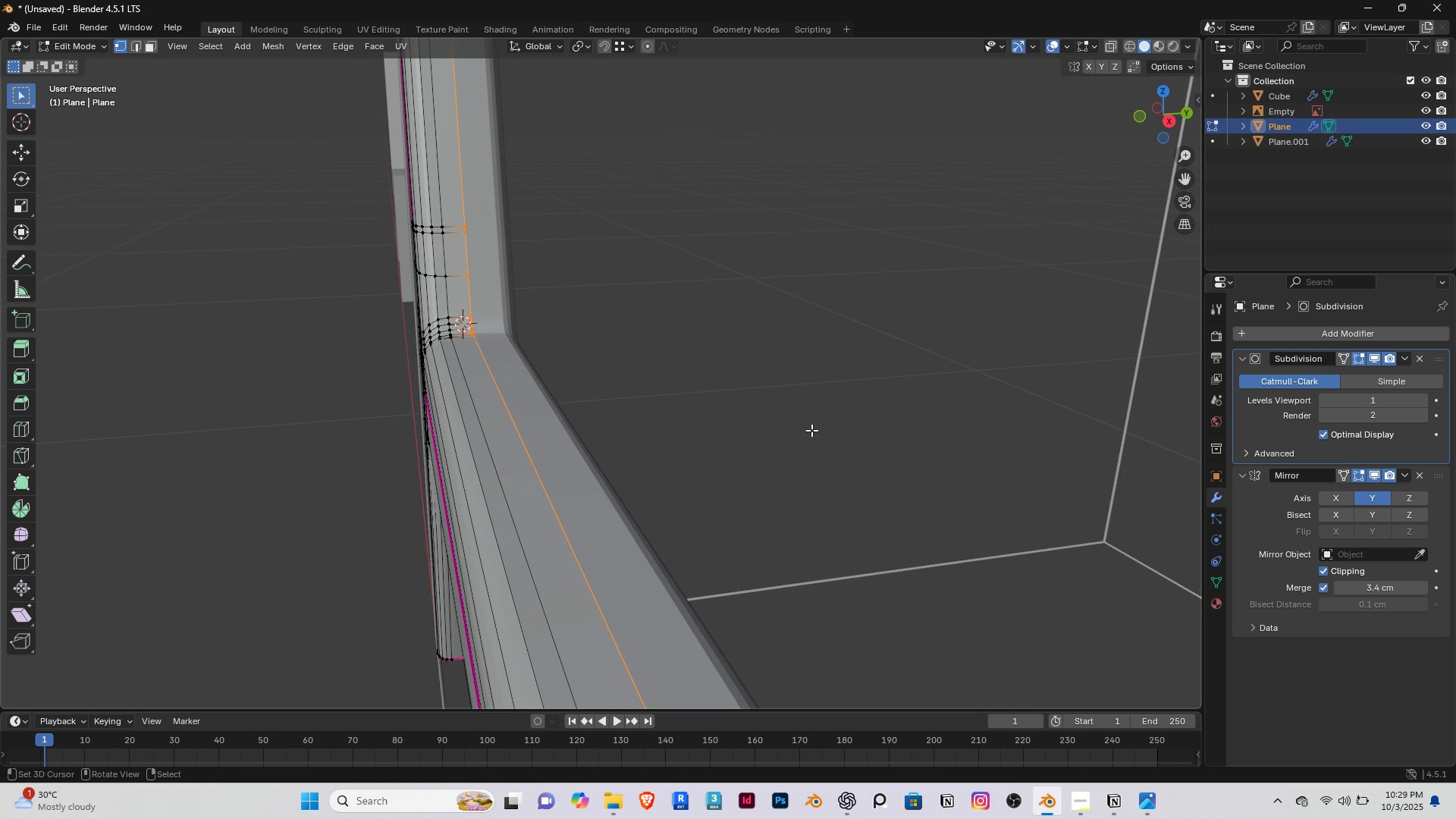 
type(gx)
 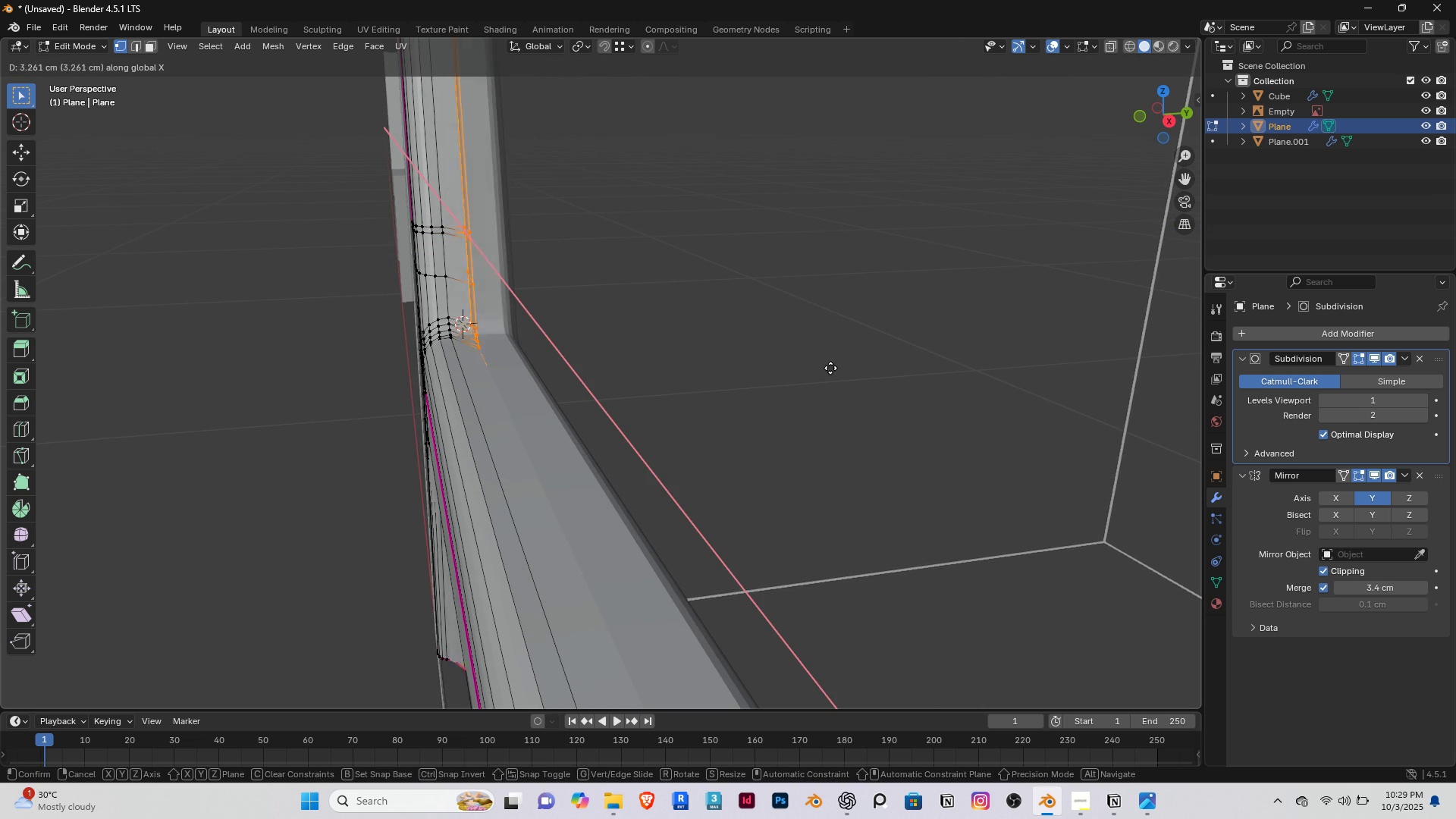 
right_click([770, 356])
 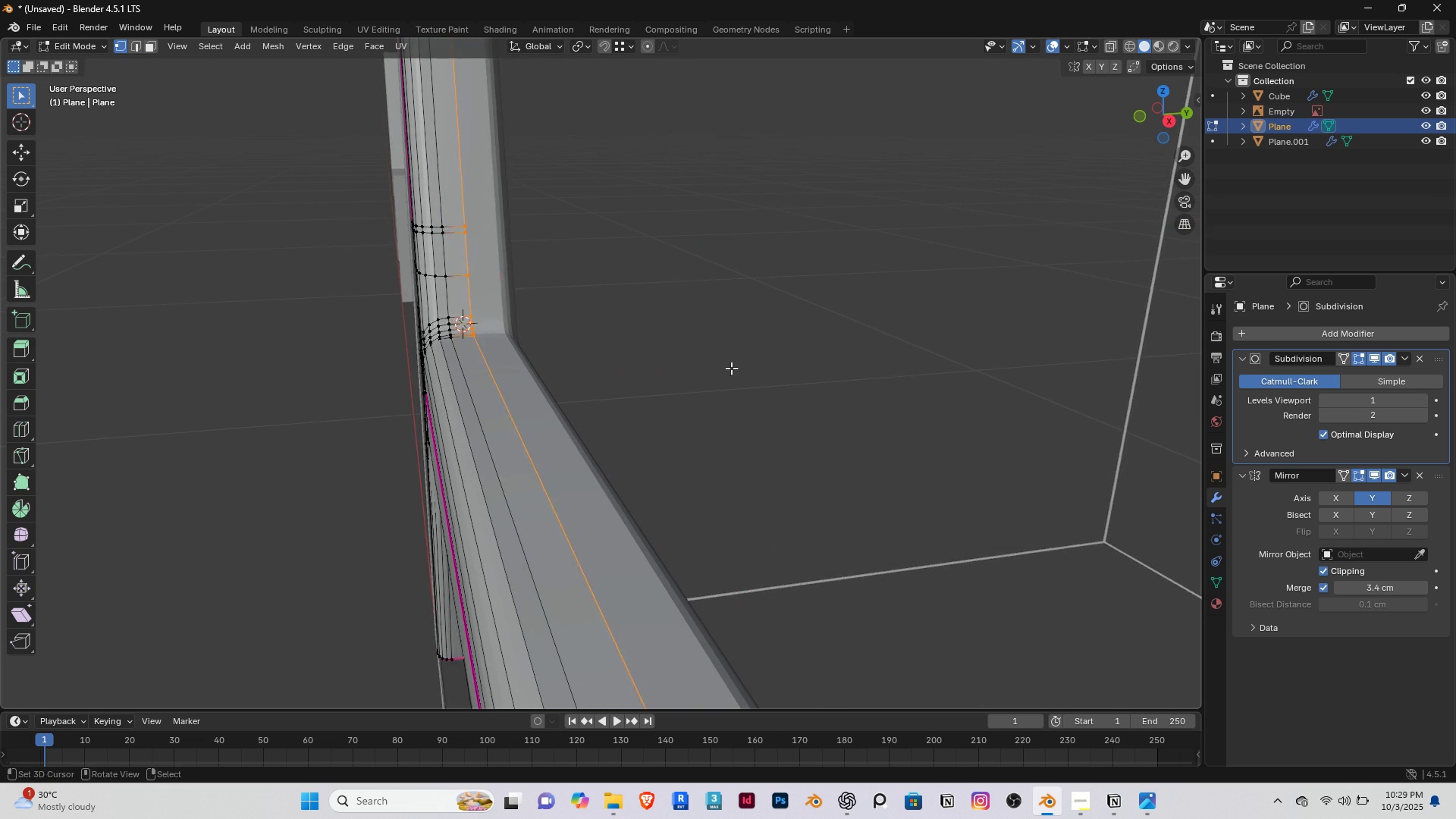 
scroll: coordinate [731, 368], scroll_direction: down, amount: 1.0
 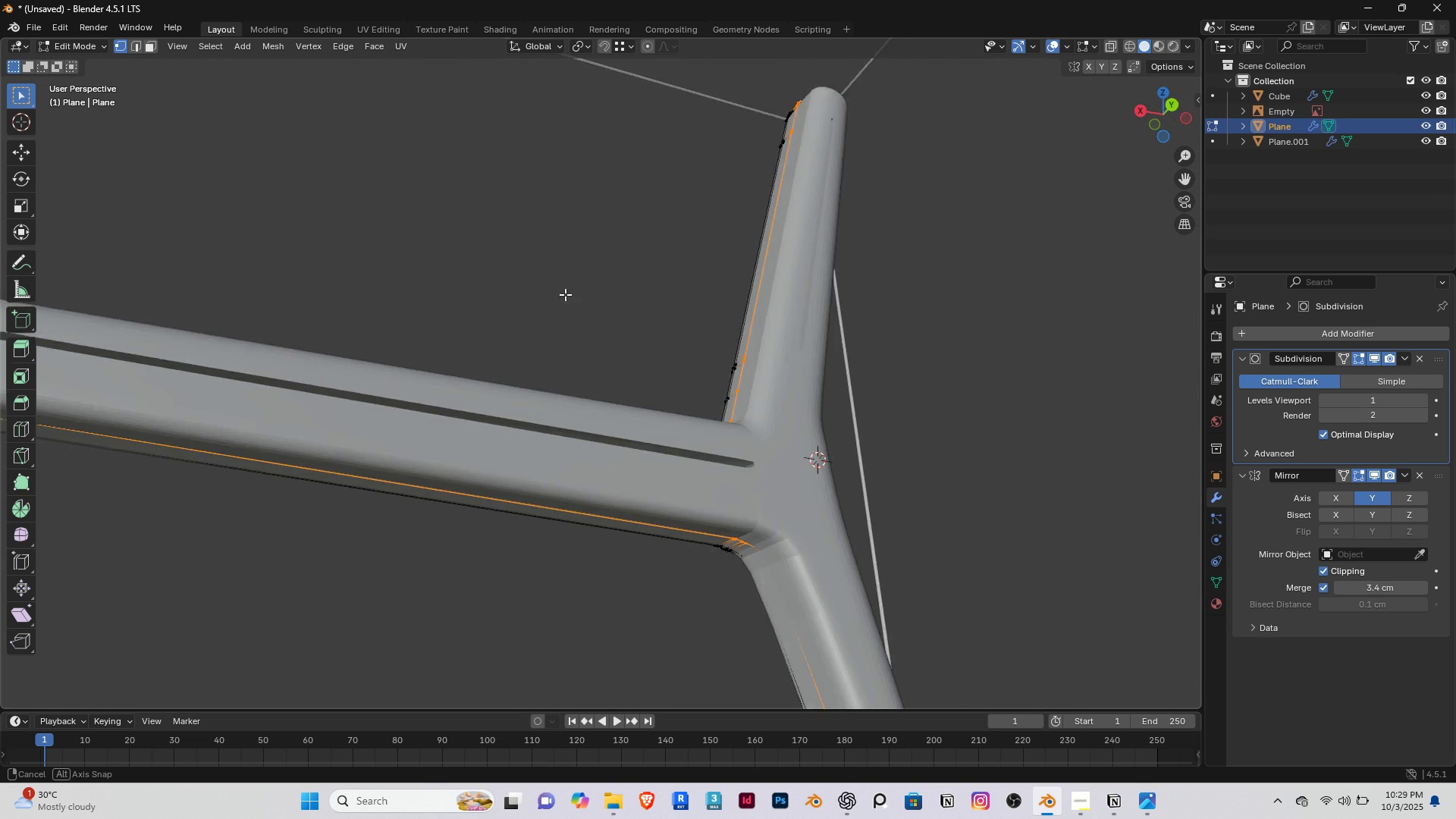 
wait(8.58)
 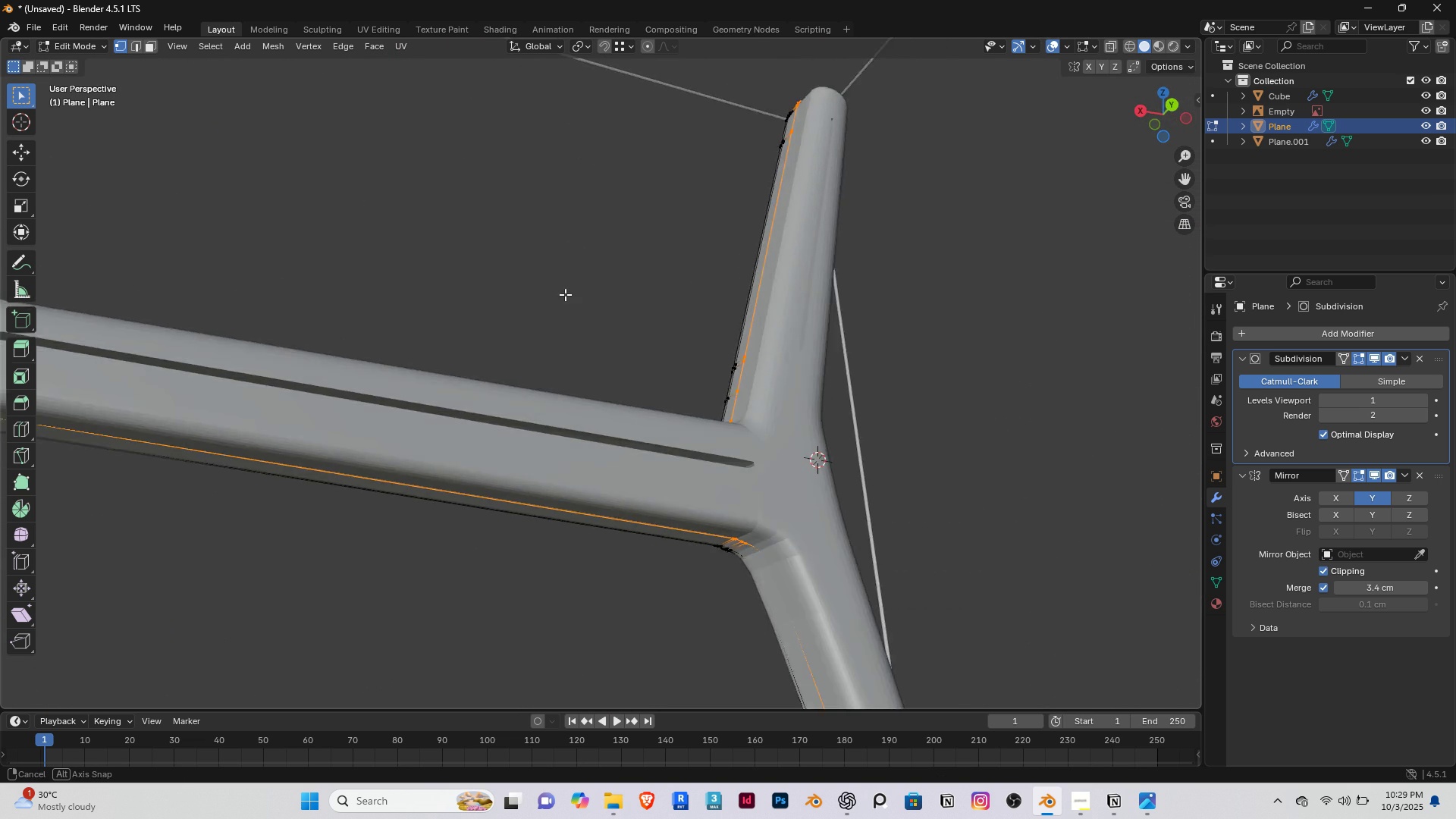 
middle_click([643, 444])
 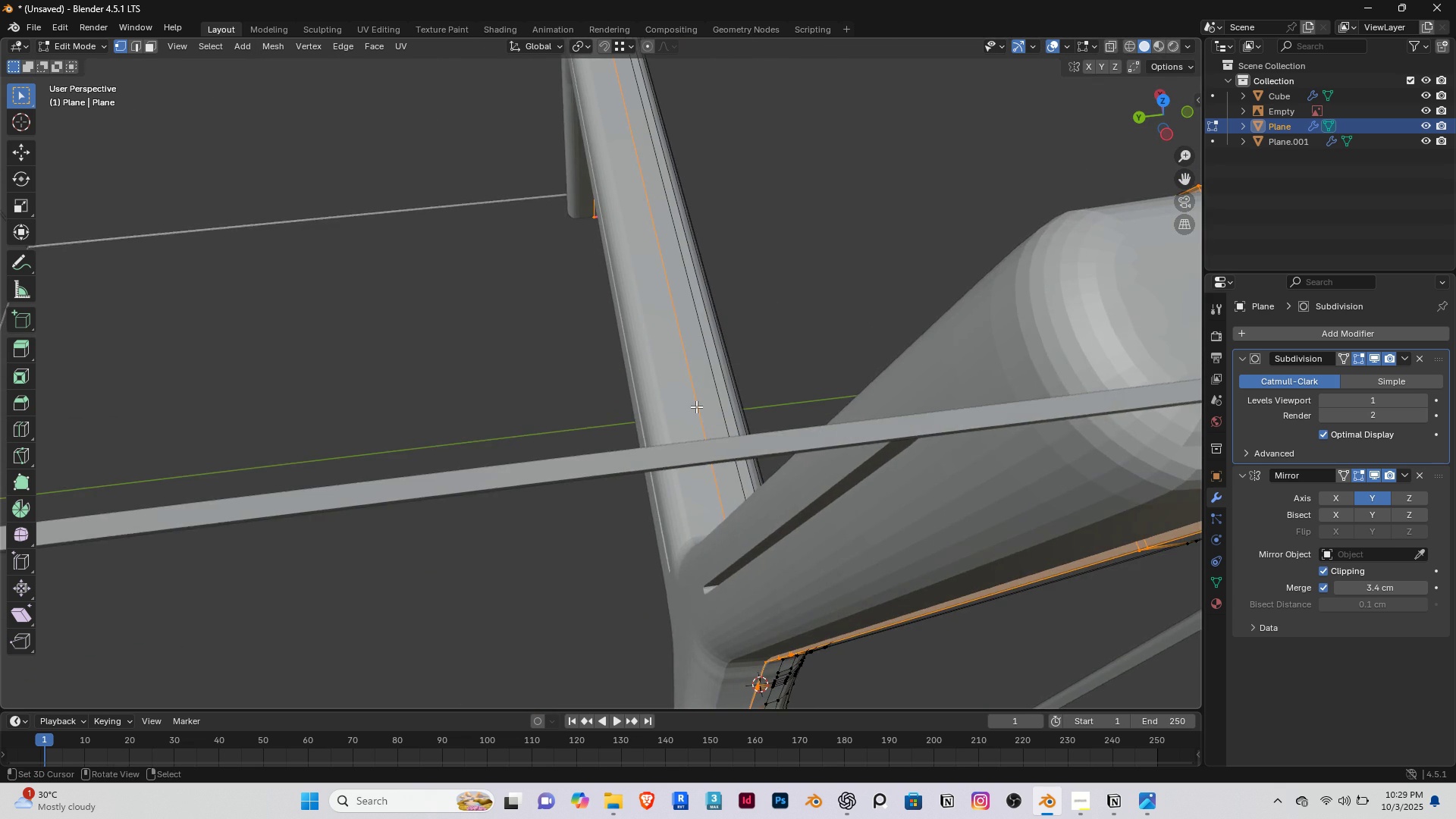 
scroll: coordinate [696, 406], scroll_direction: down, amount: 1.0
 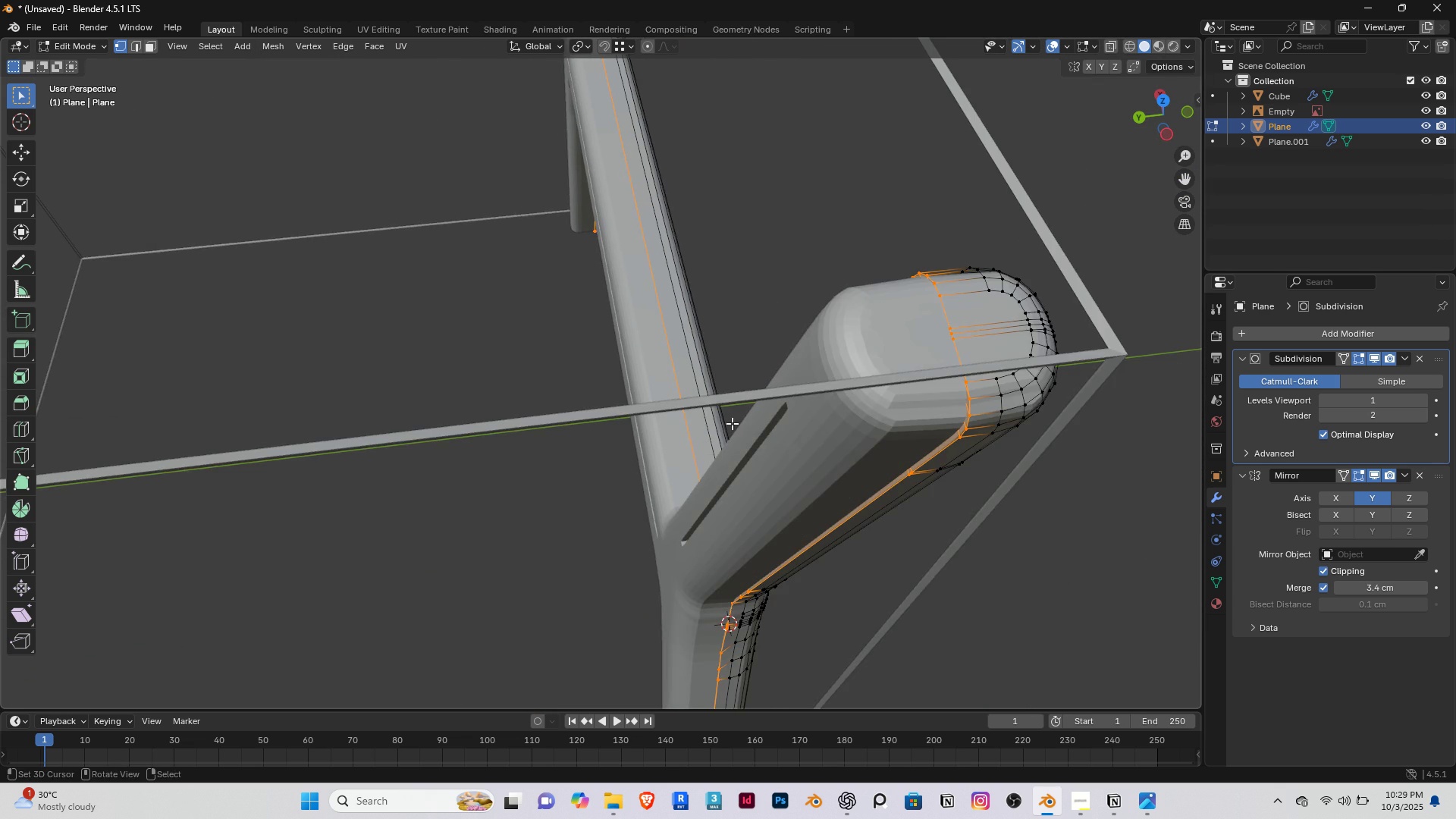 
key(Shift+ShiftRight)